 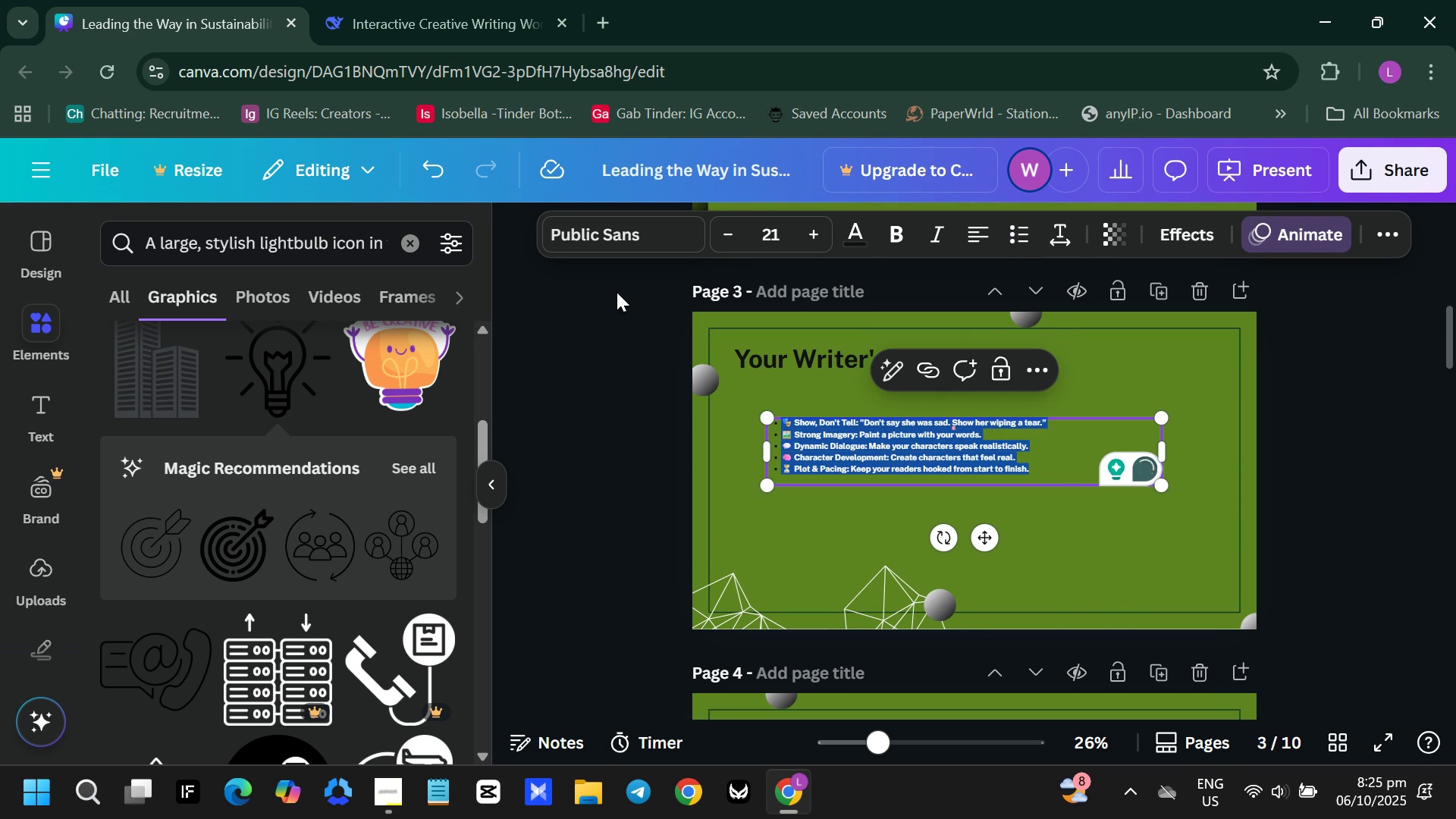 
left_click([852, 237])
 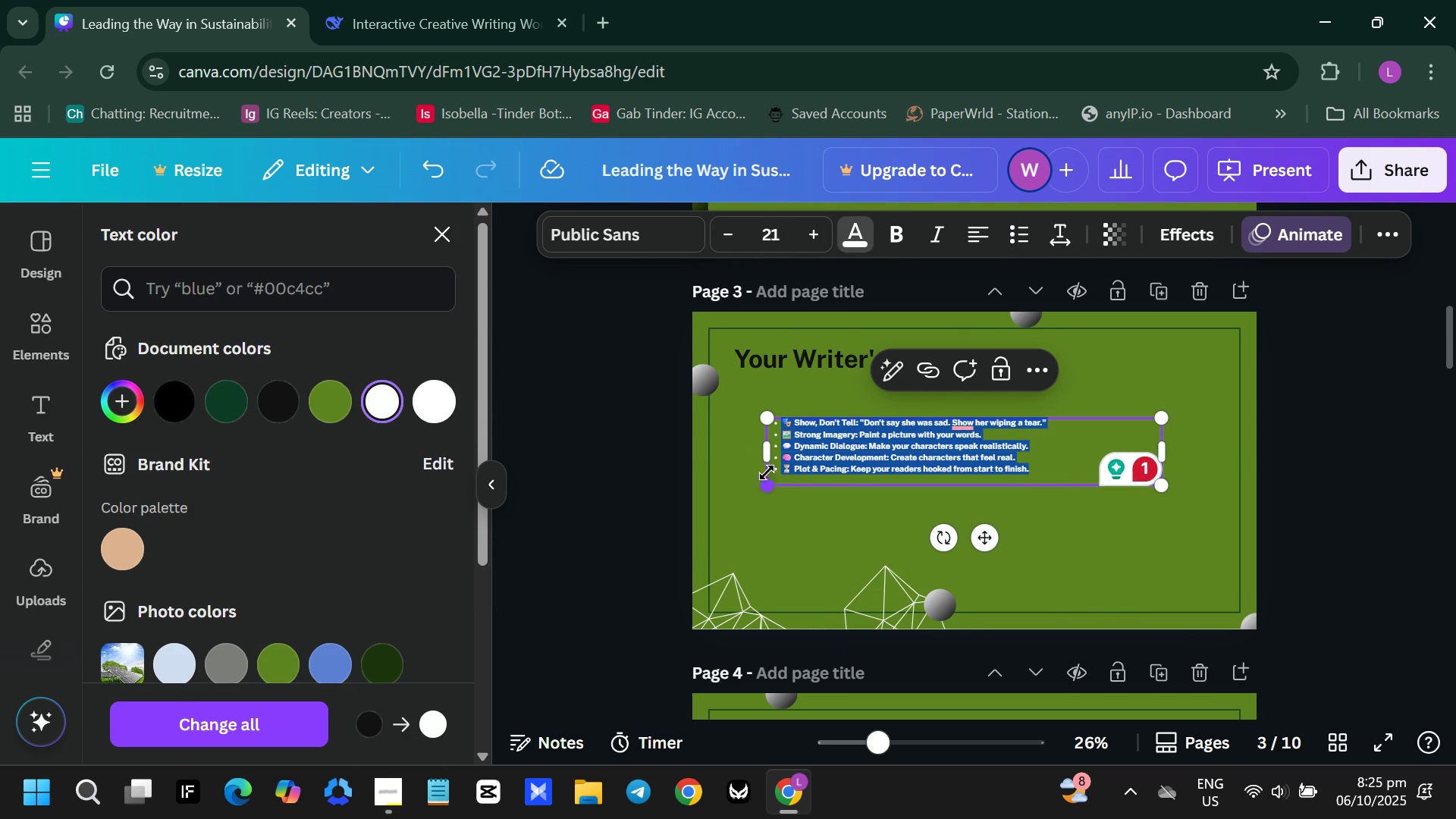 
double_click([814, 234])
 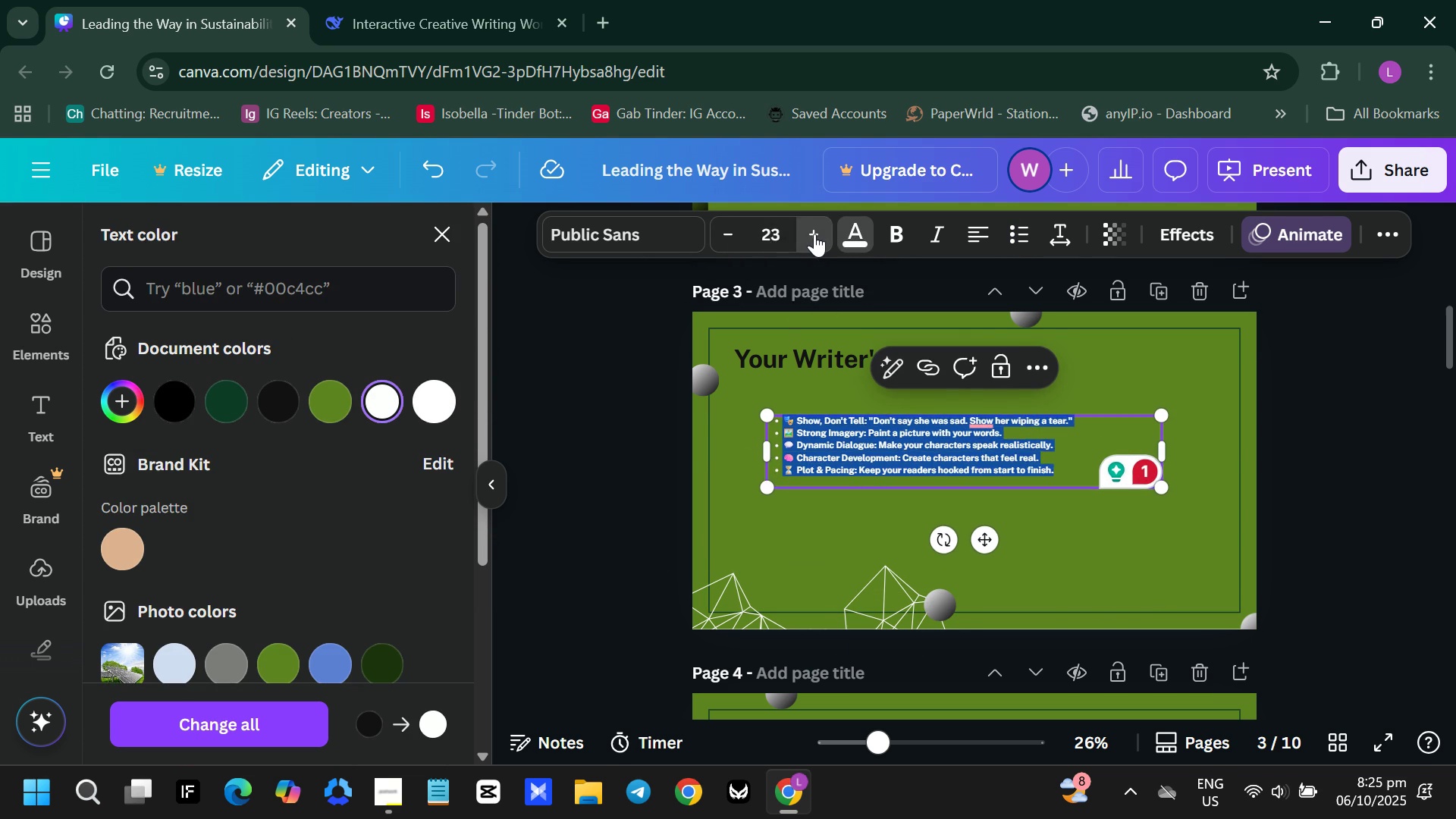 
triple_click([814, 234])
 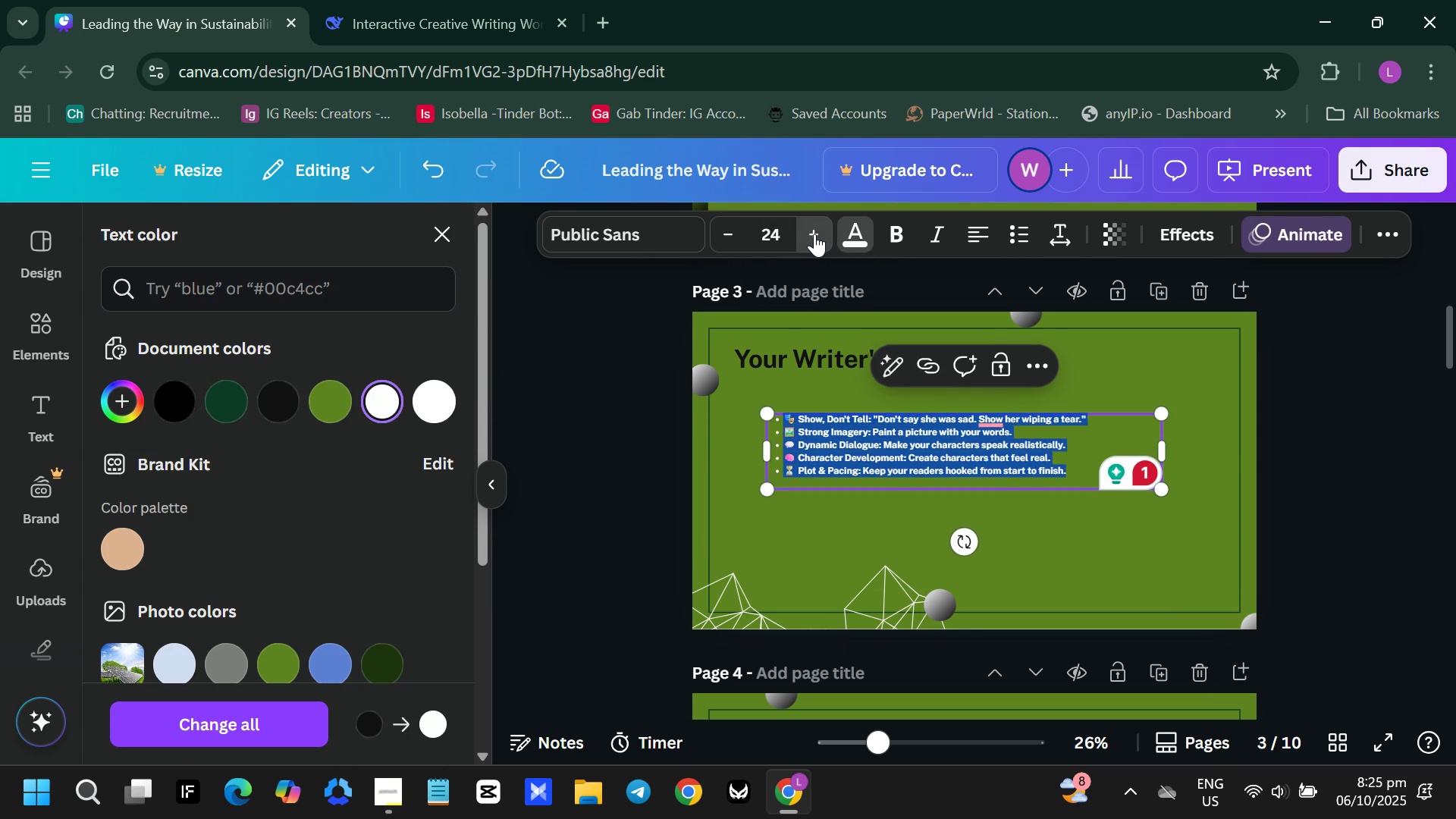 
triple_click([814, 234])
 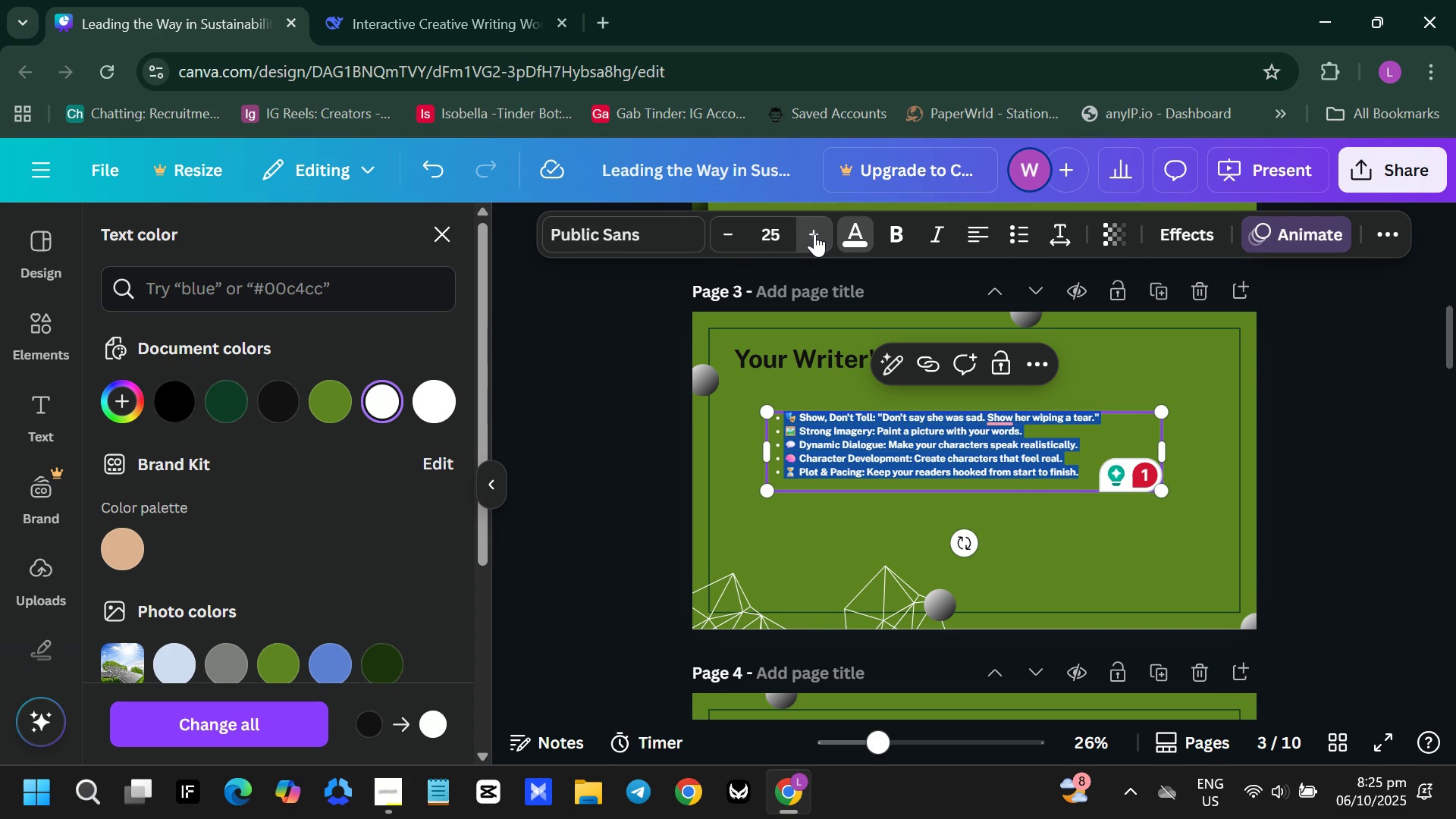 
triple_click([814, 234])
 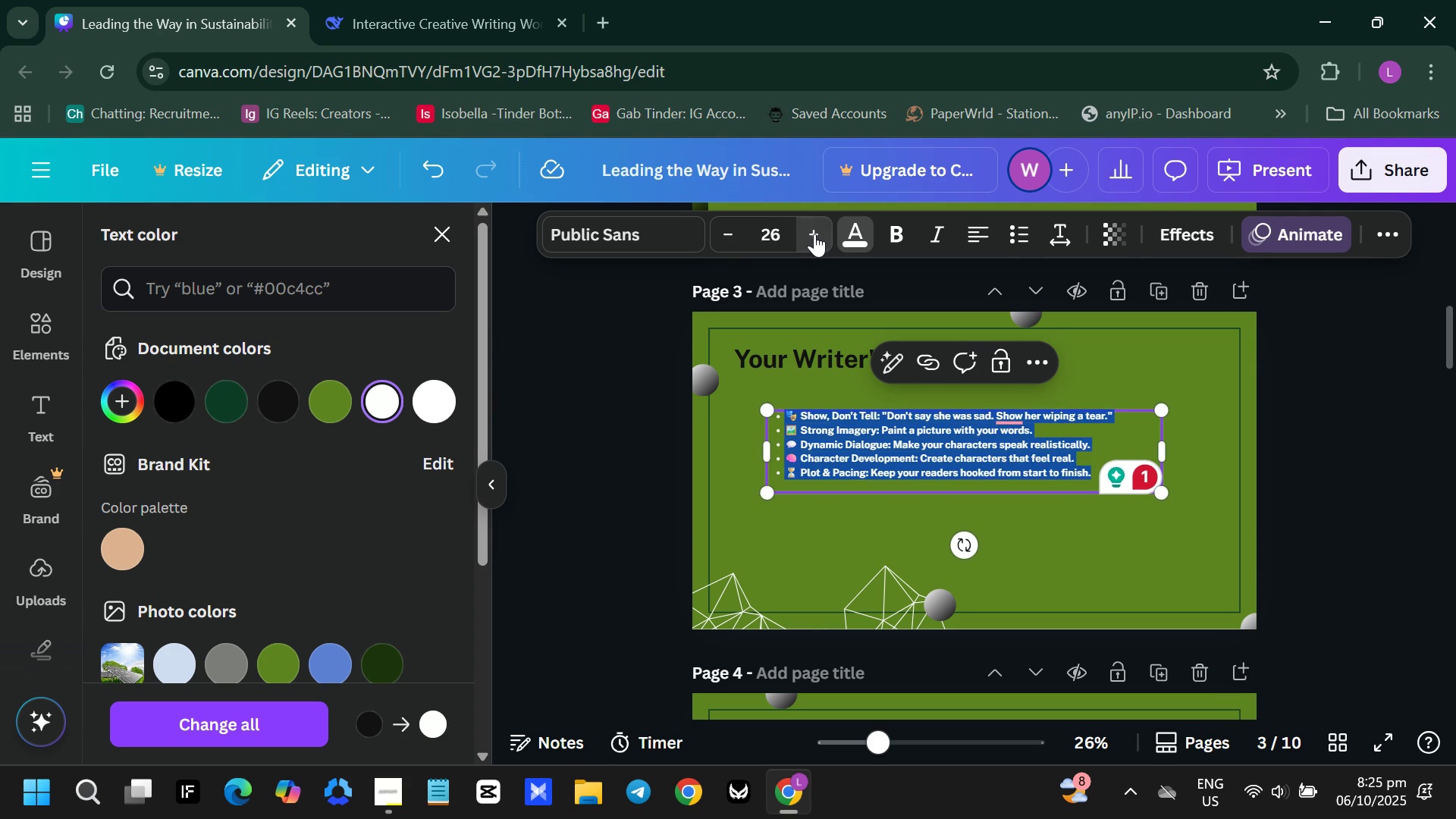 
triple_click([814, 234])
 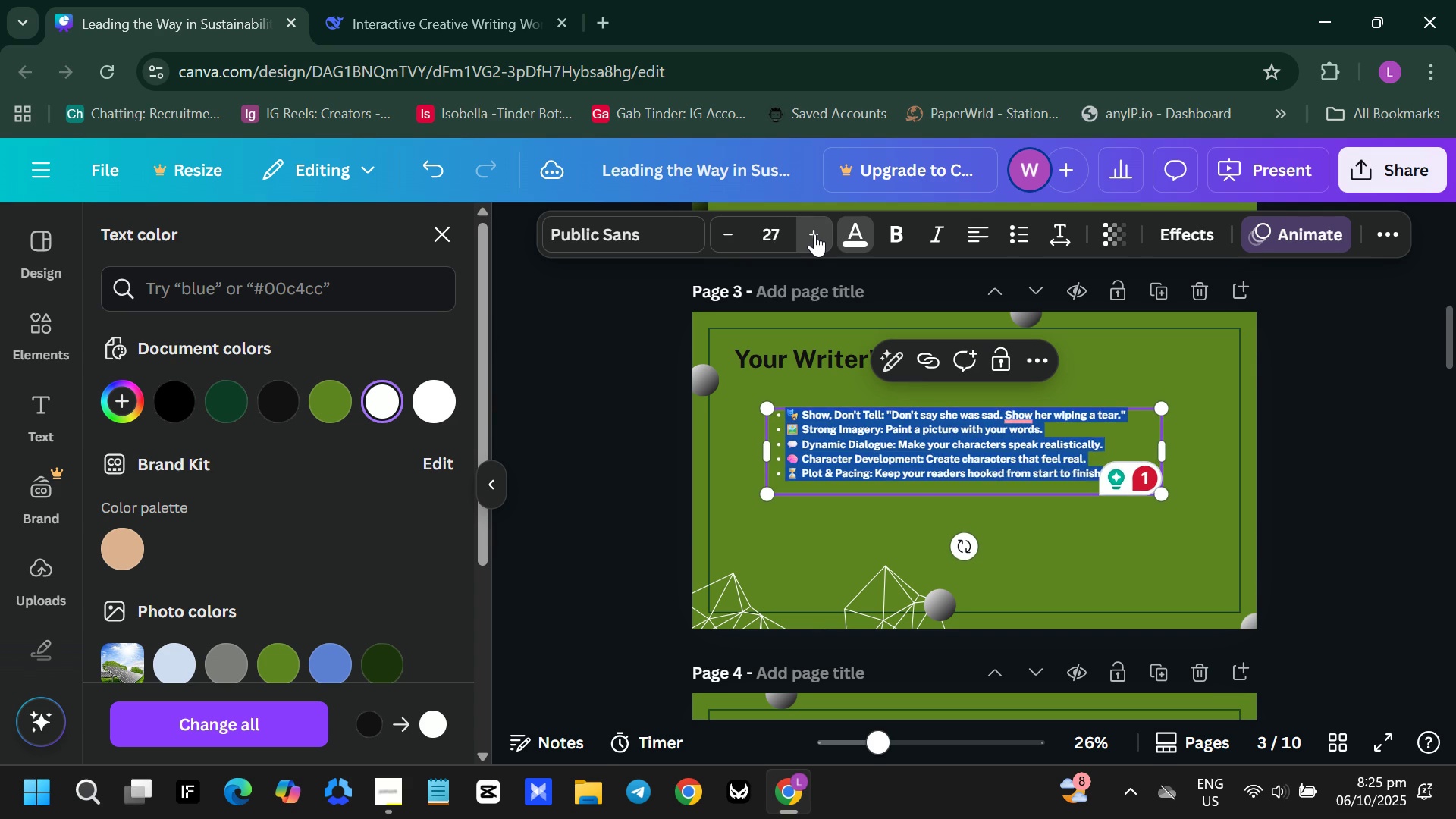 
triple_click([814, 234])
 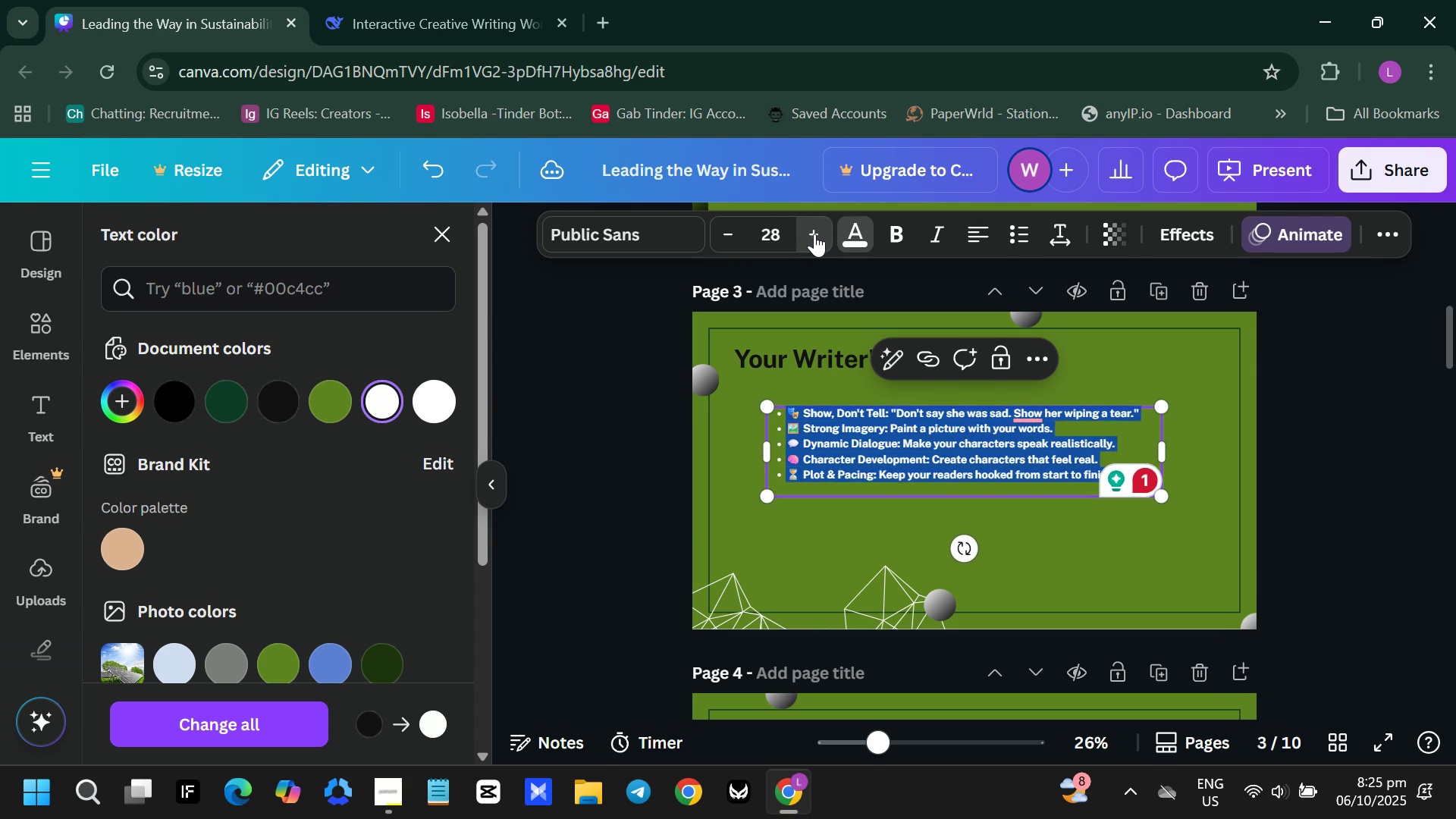 
triple_click([814, 234])
 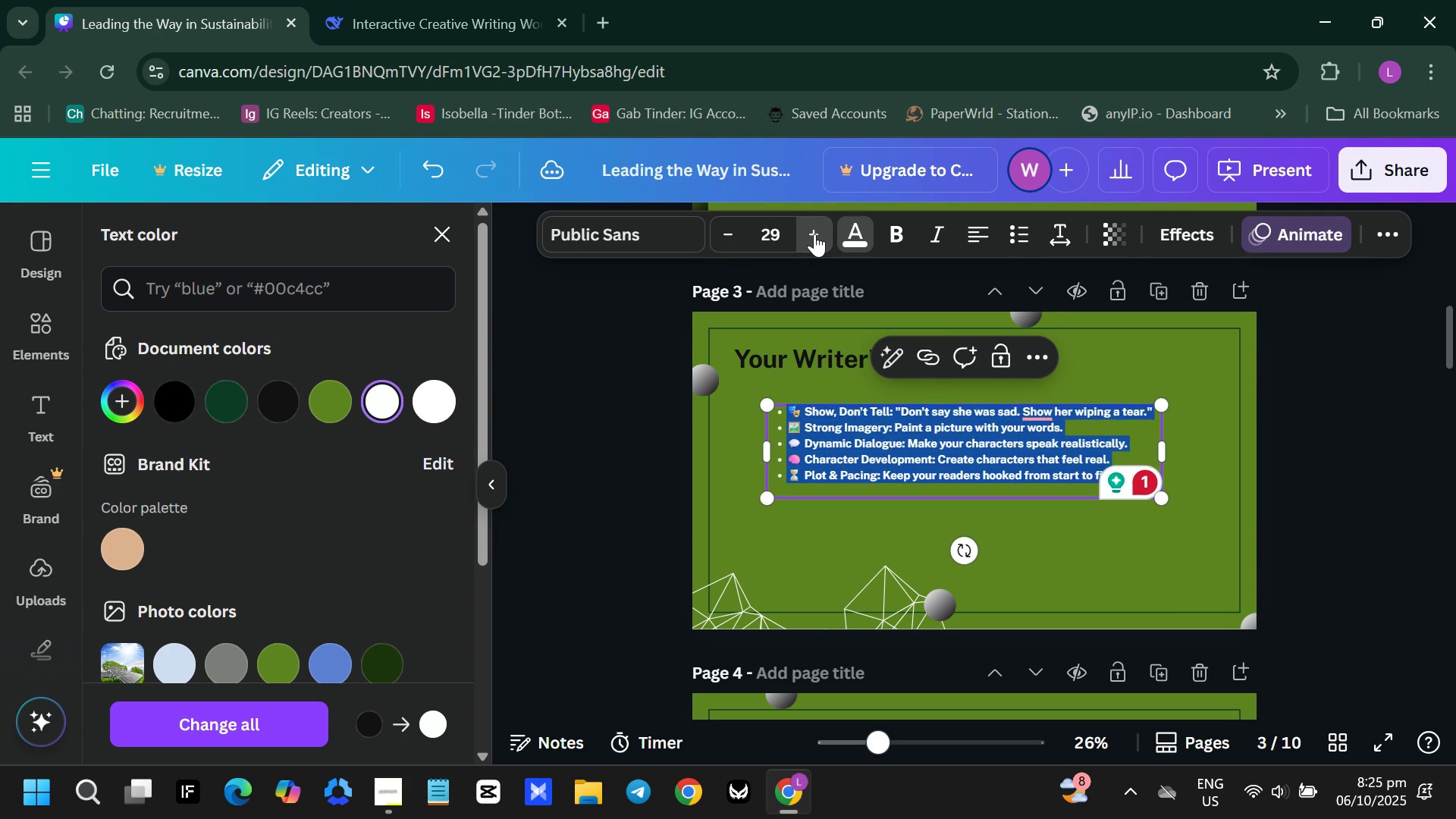 
triple_click([814, 234])
 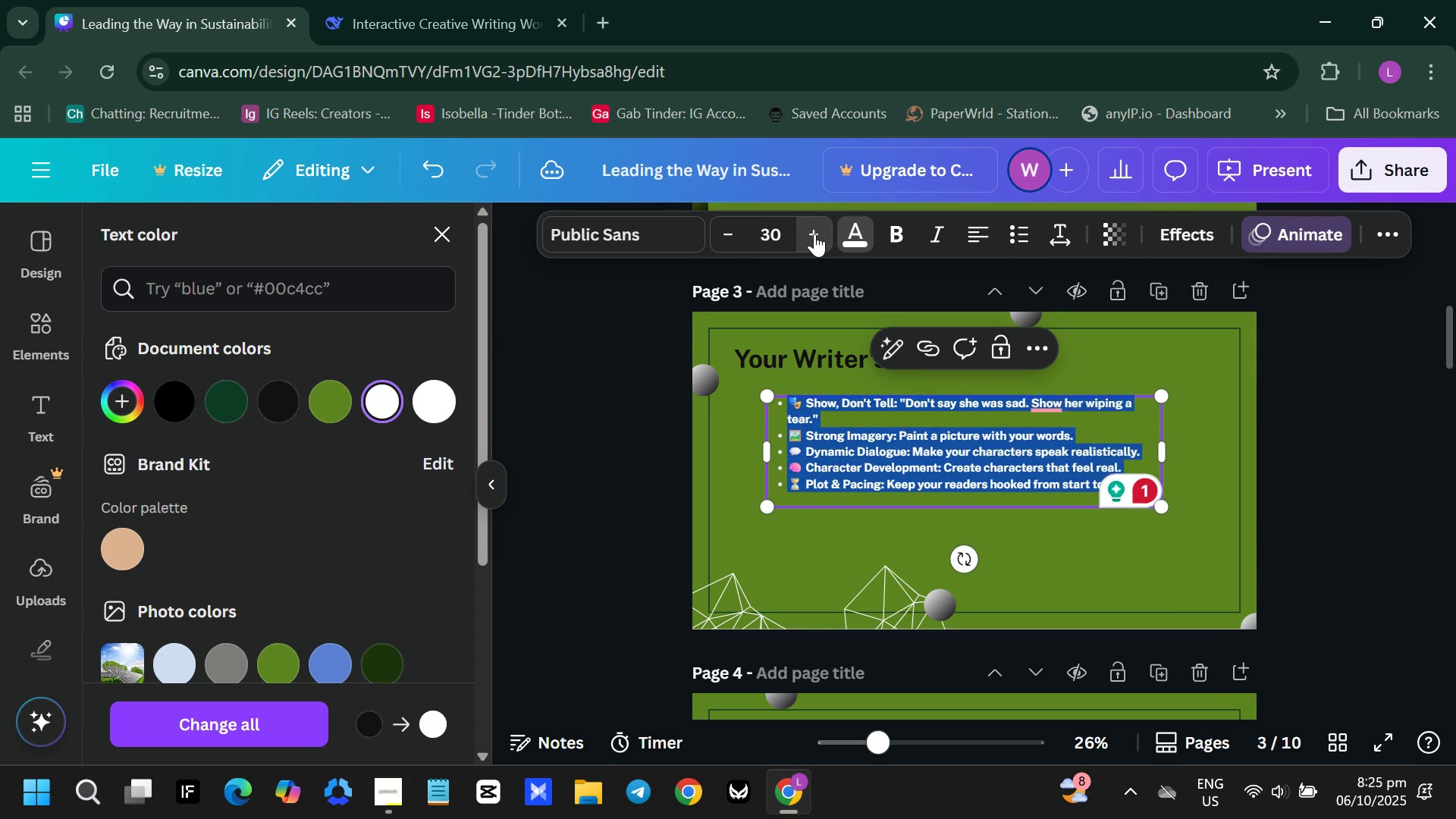 
triple_click([814, 234])
 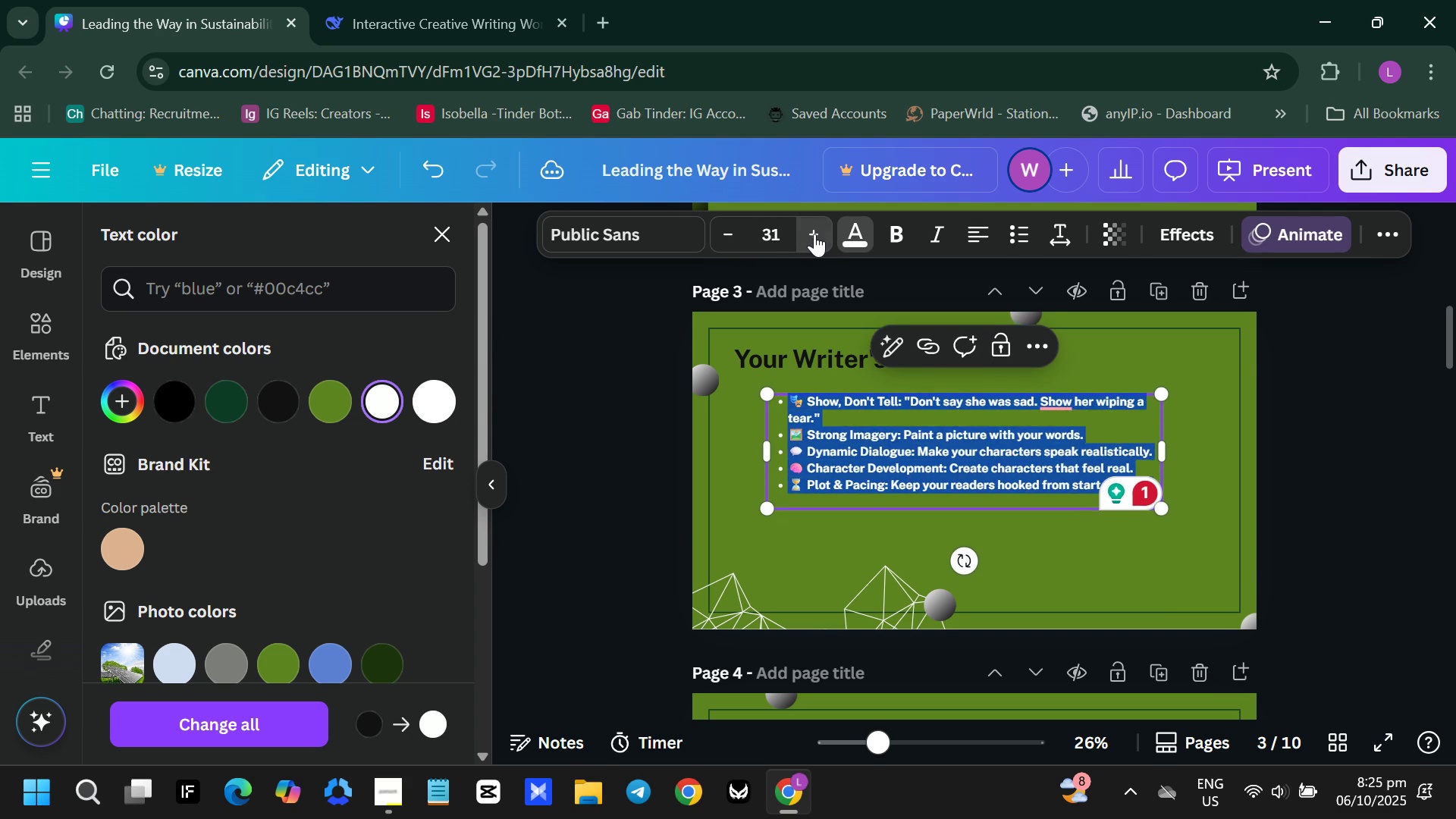 
triple_click([814, 234])
 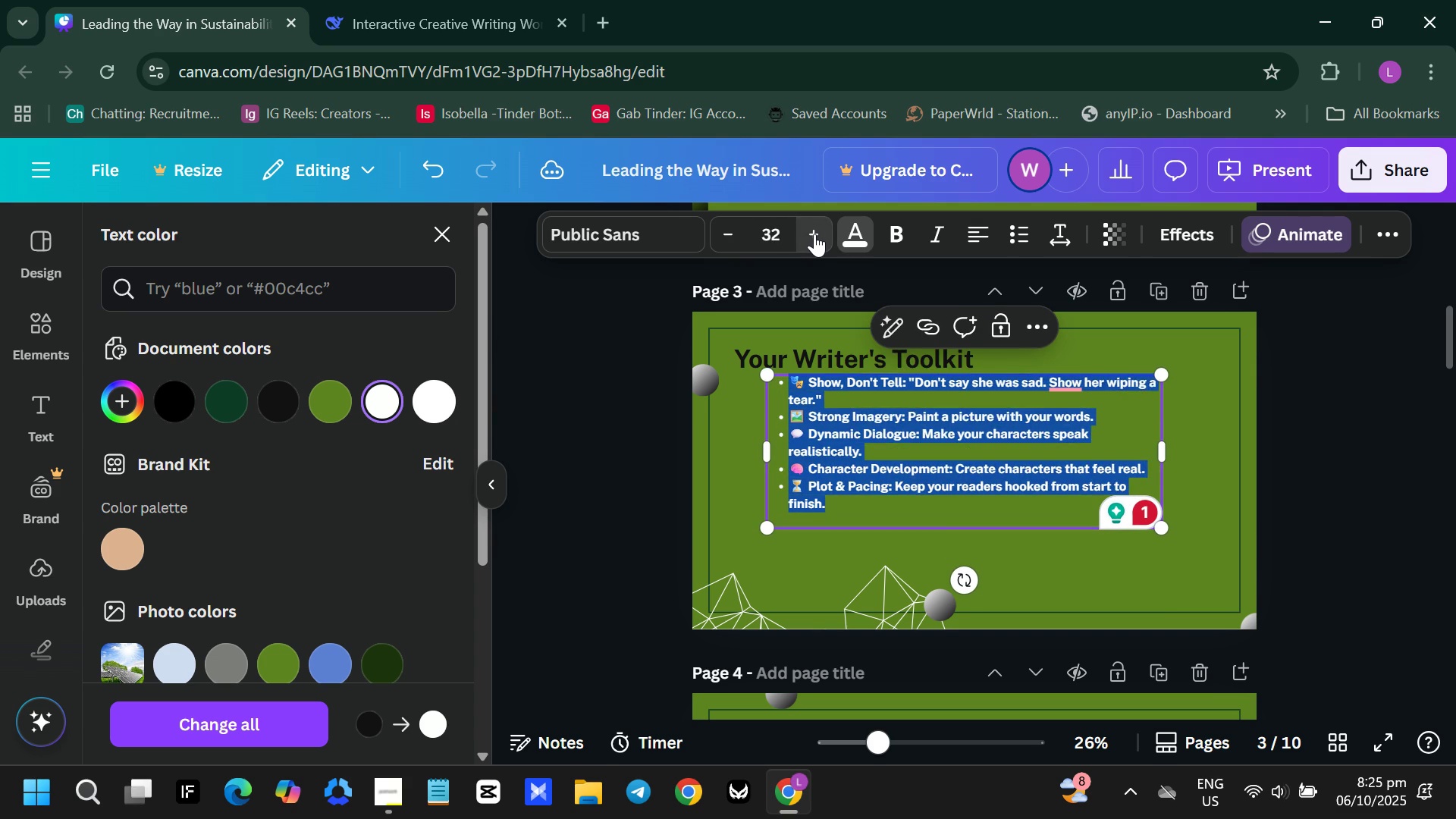 
triple_click([814, 234])
 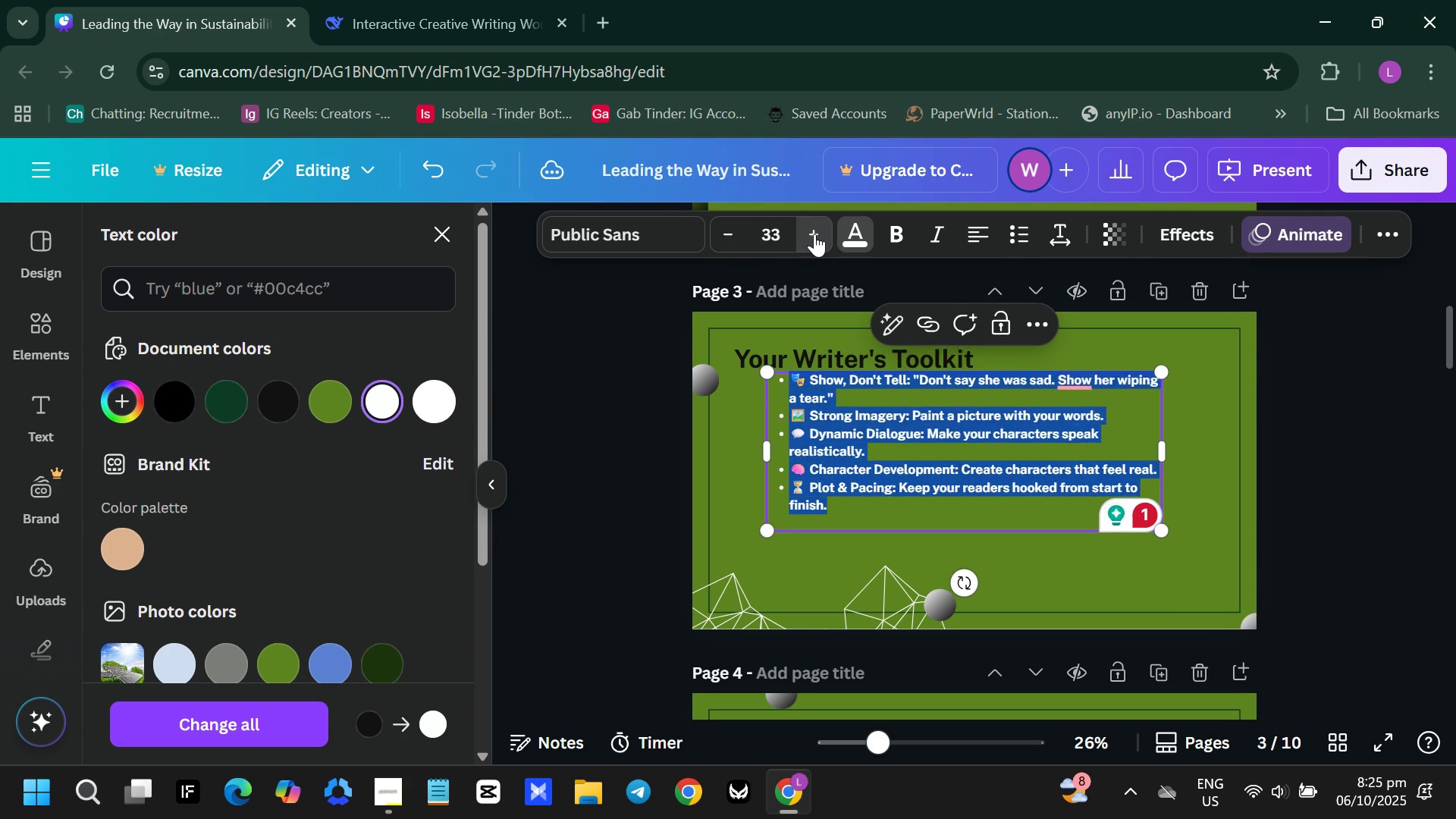 
triple_click([814, 234])
 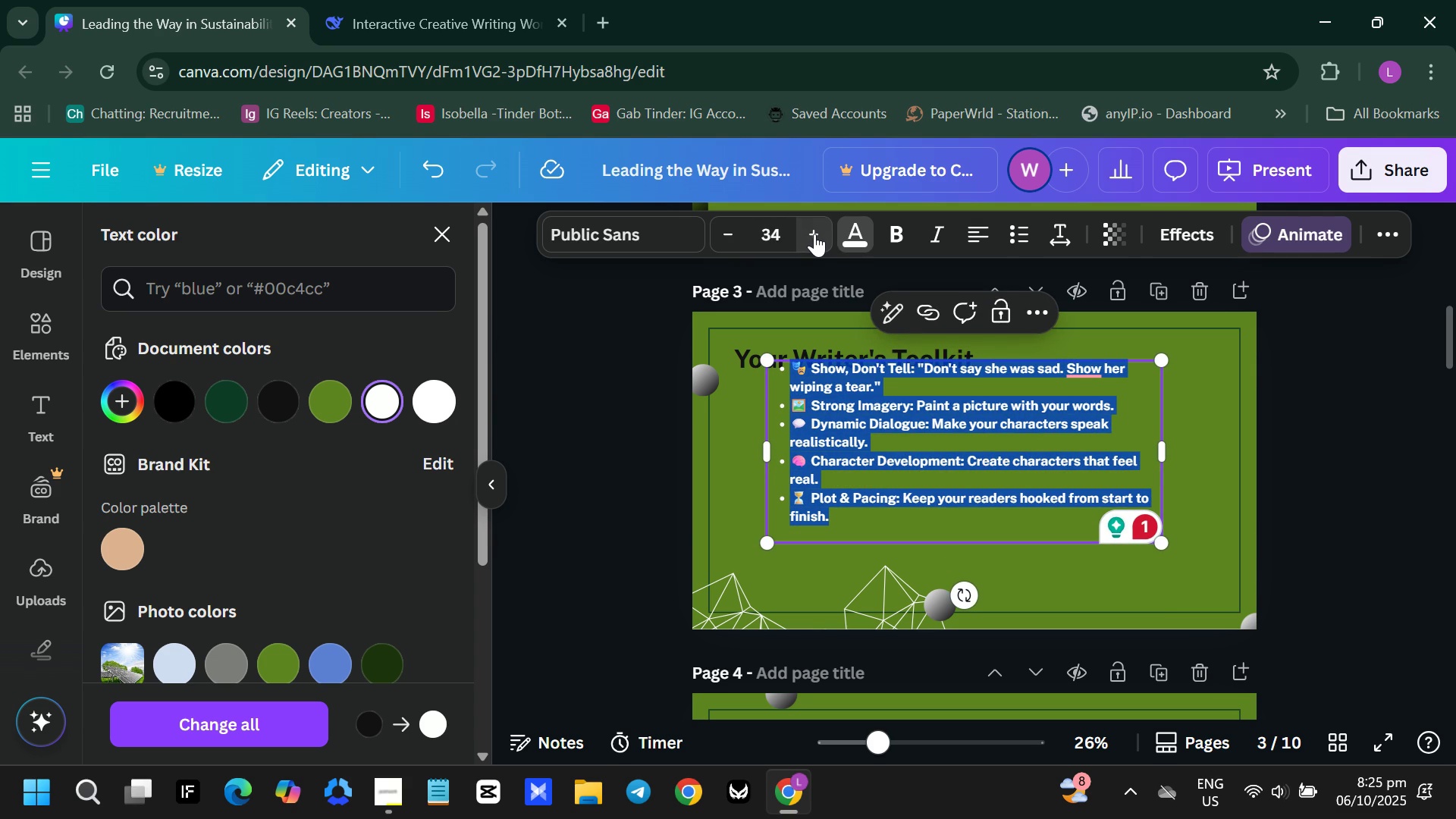 
left_click([814, 234])
 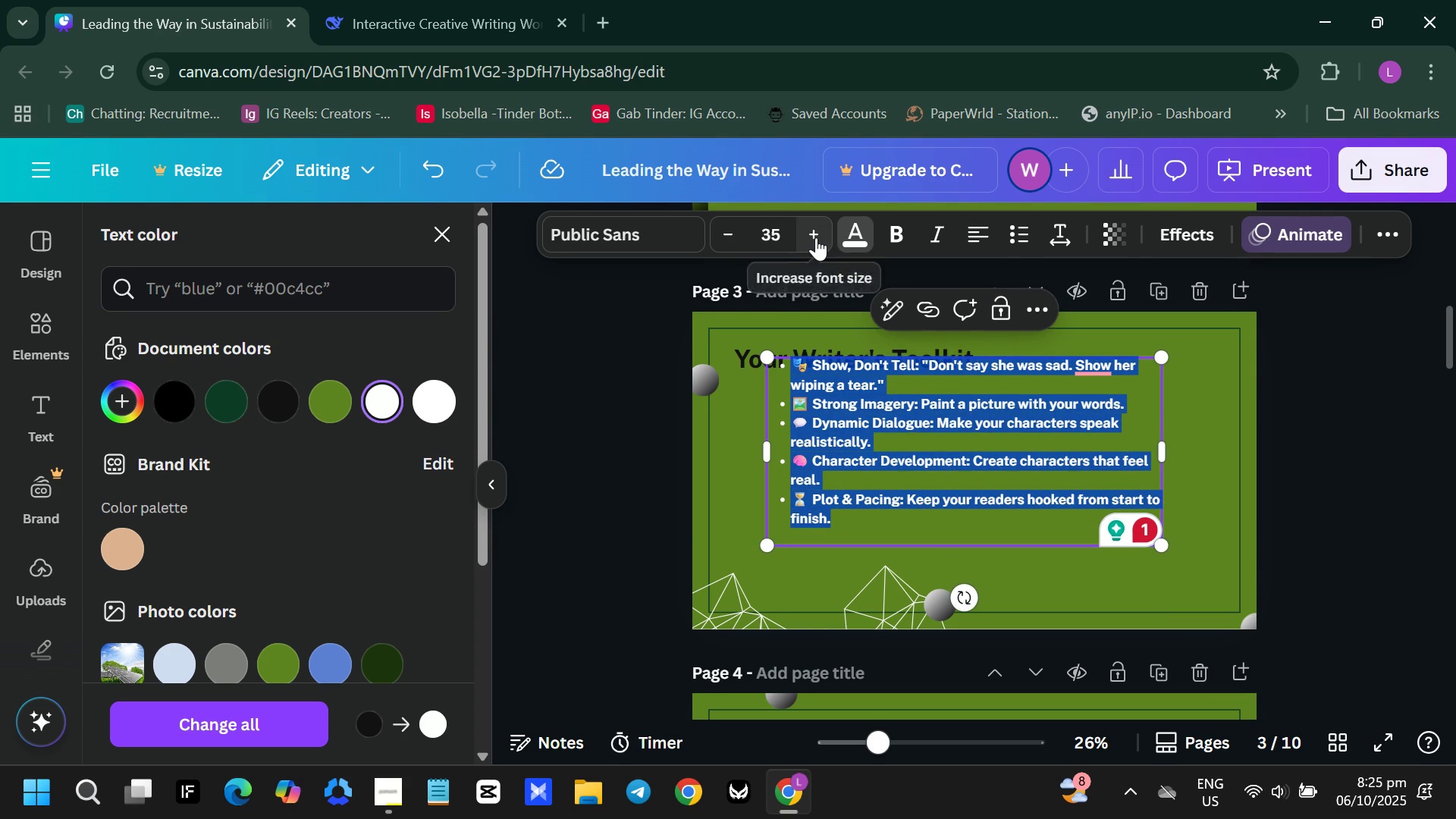 
double_click([816, 237])
 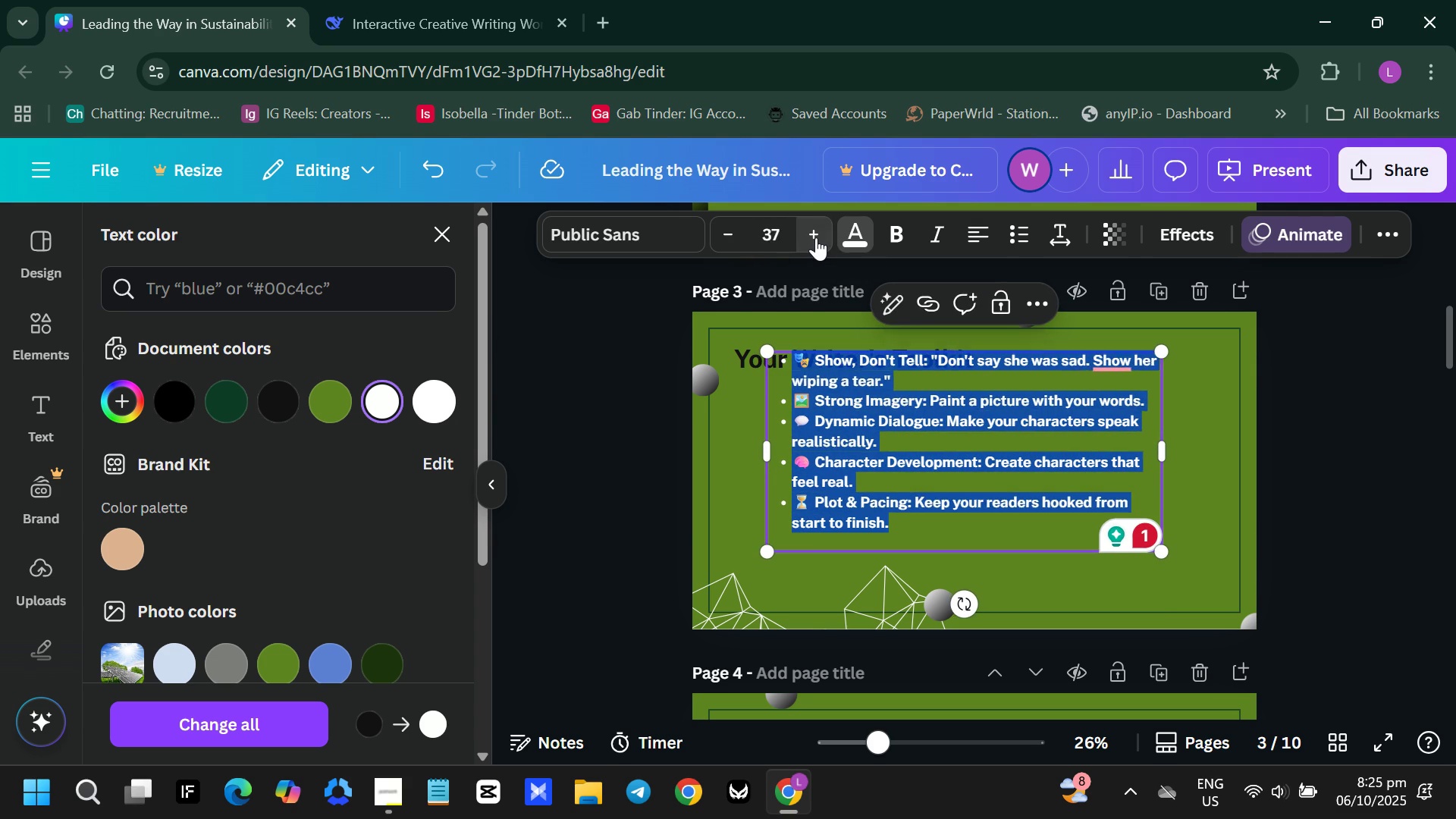 
triple_click([816, 237])
 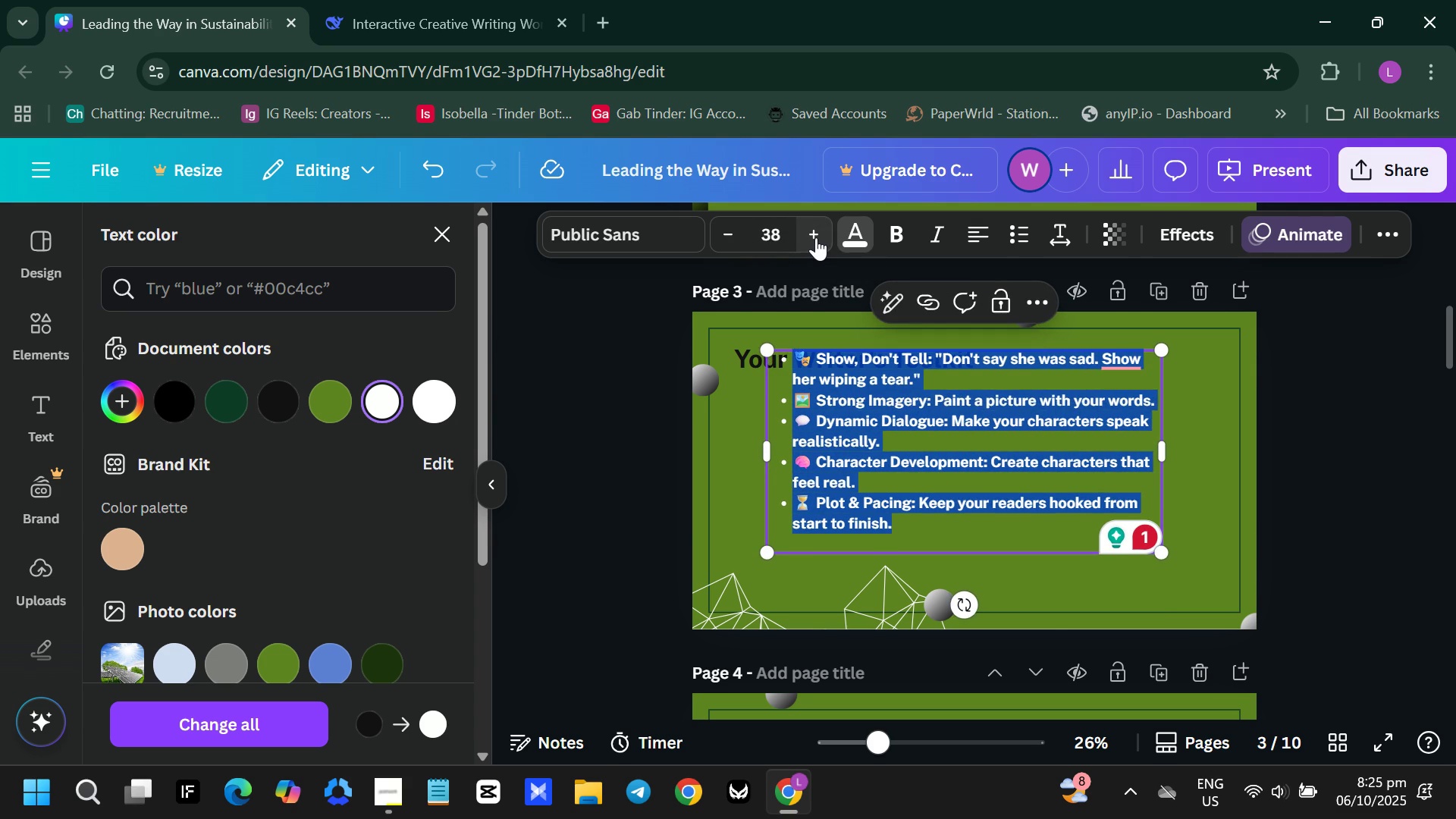 
left_click([816, 237])
 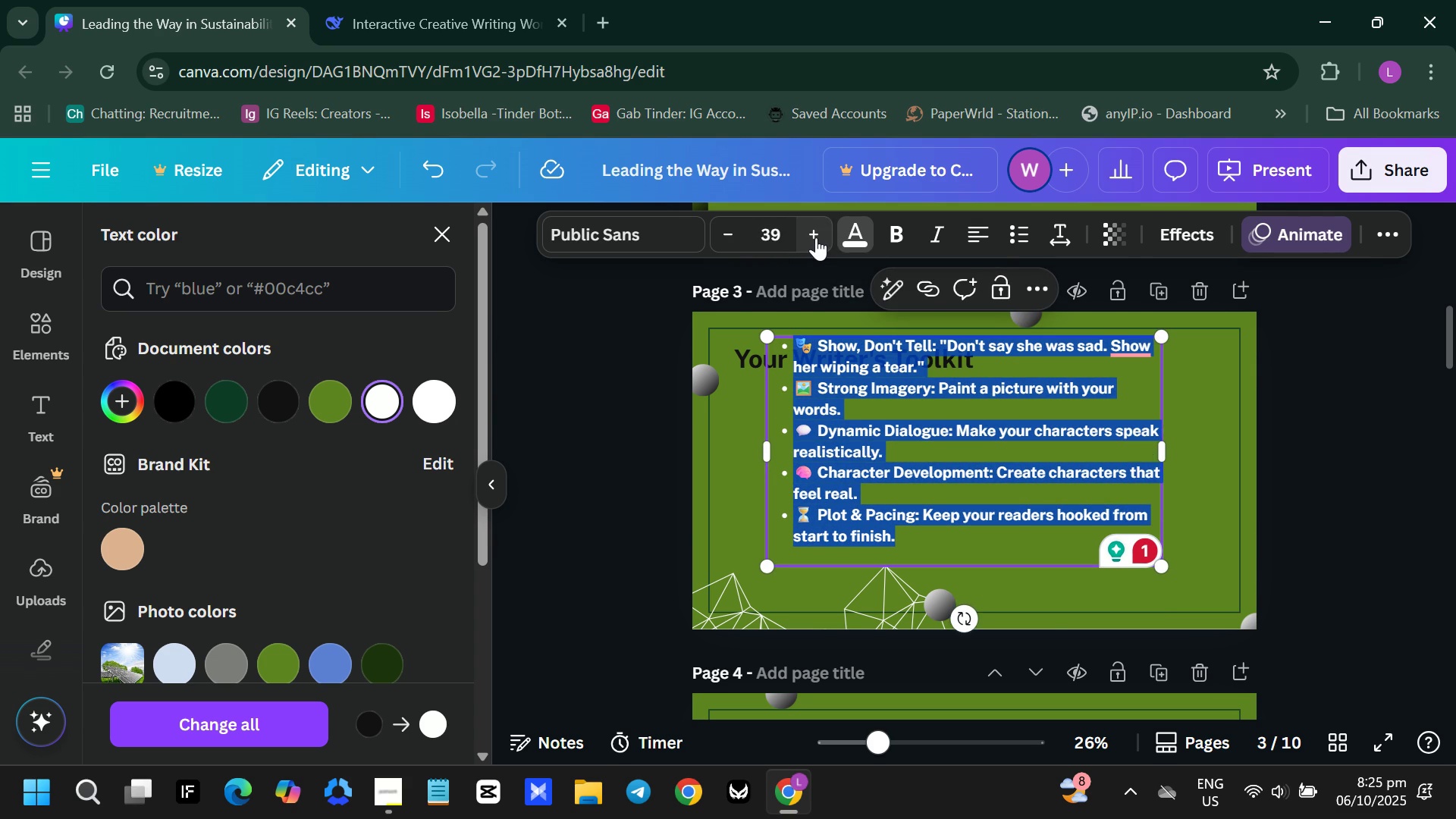 
left_click([816, 237])